 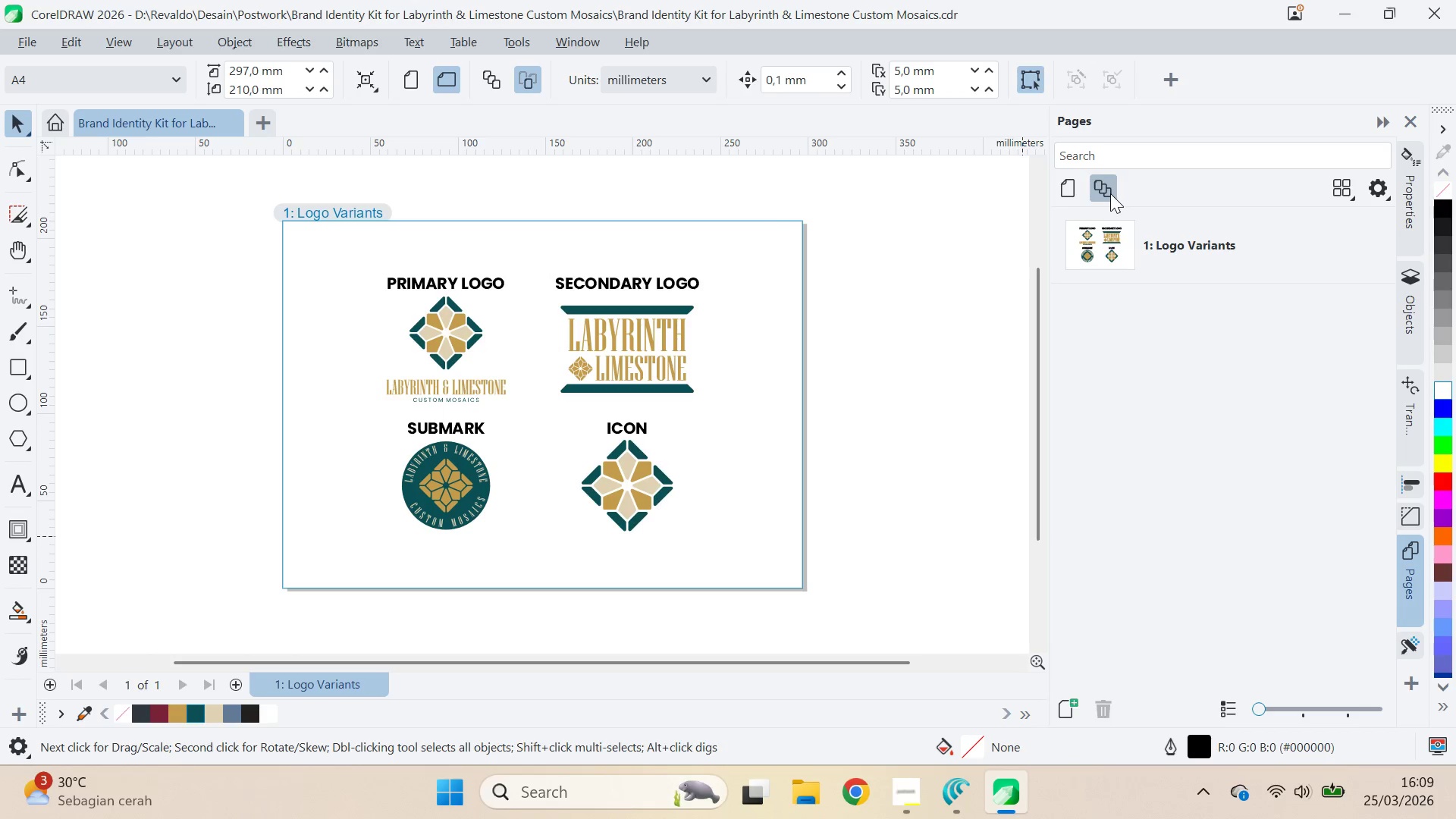 
left_click([1341, 187])
 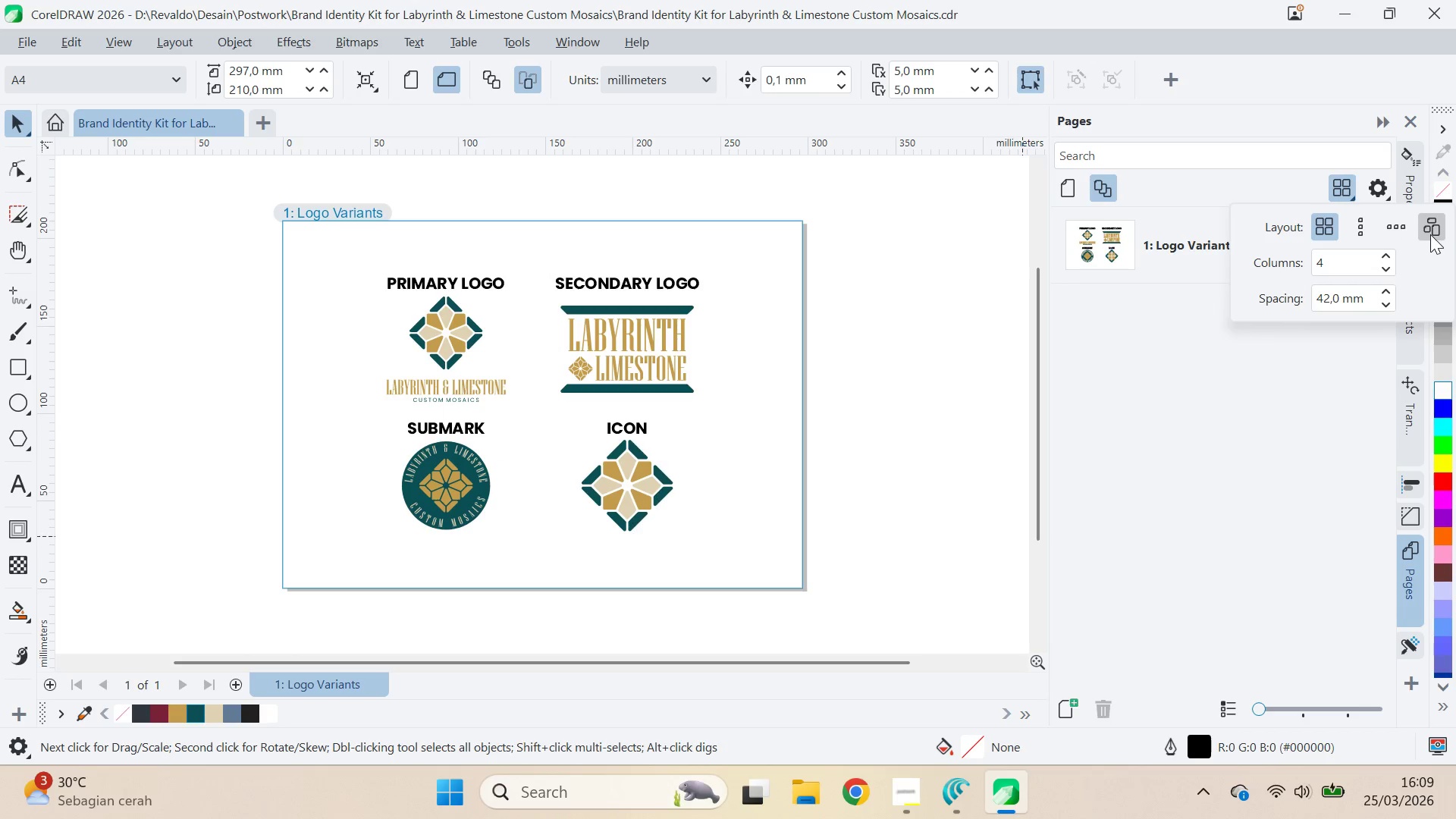 
left_click([1431, 233])
 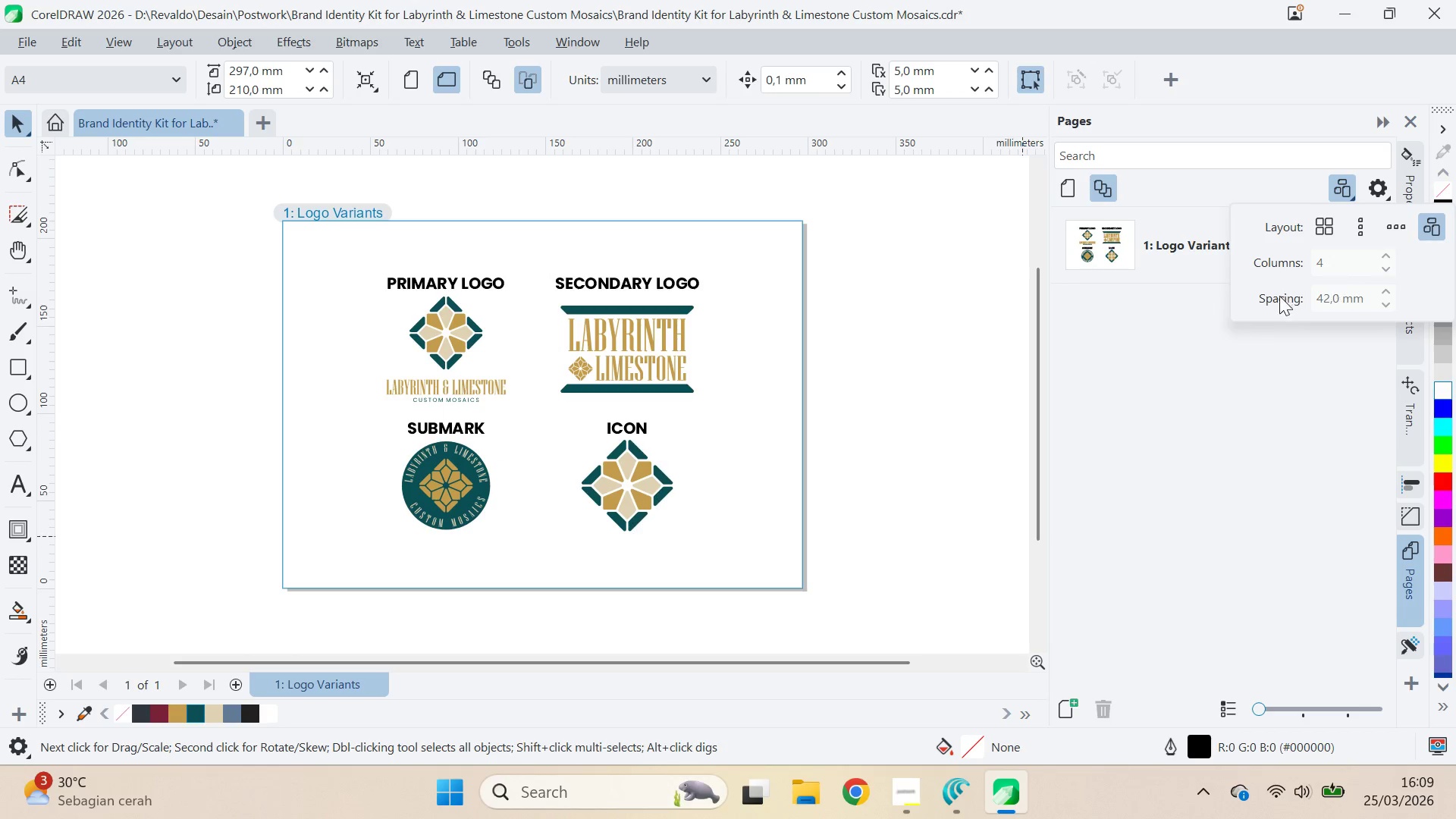 
left_click([1241, 425])
 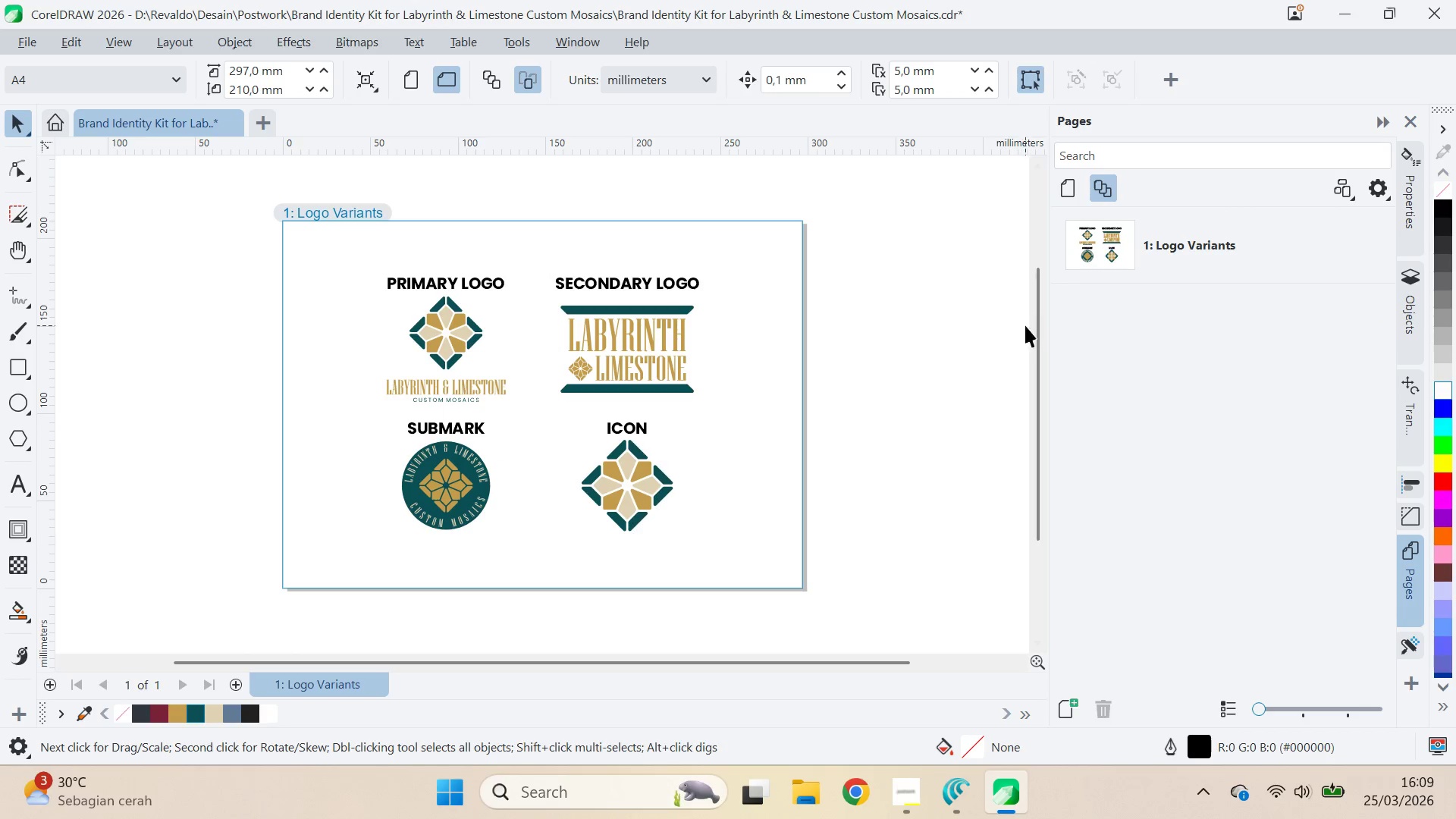 
left_click([979, 375])
 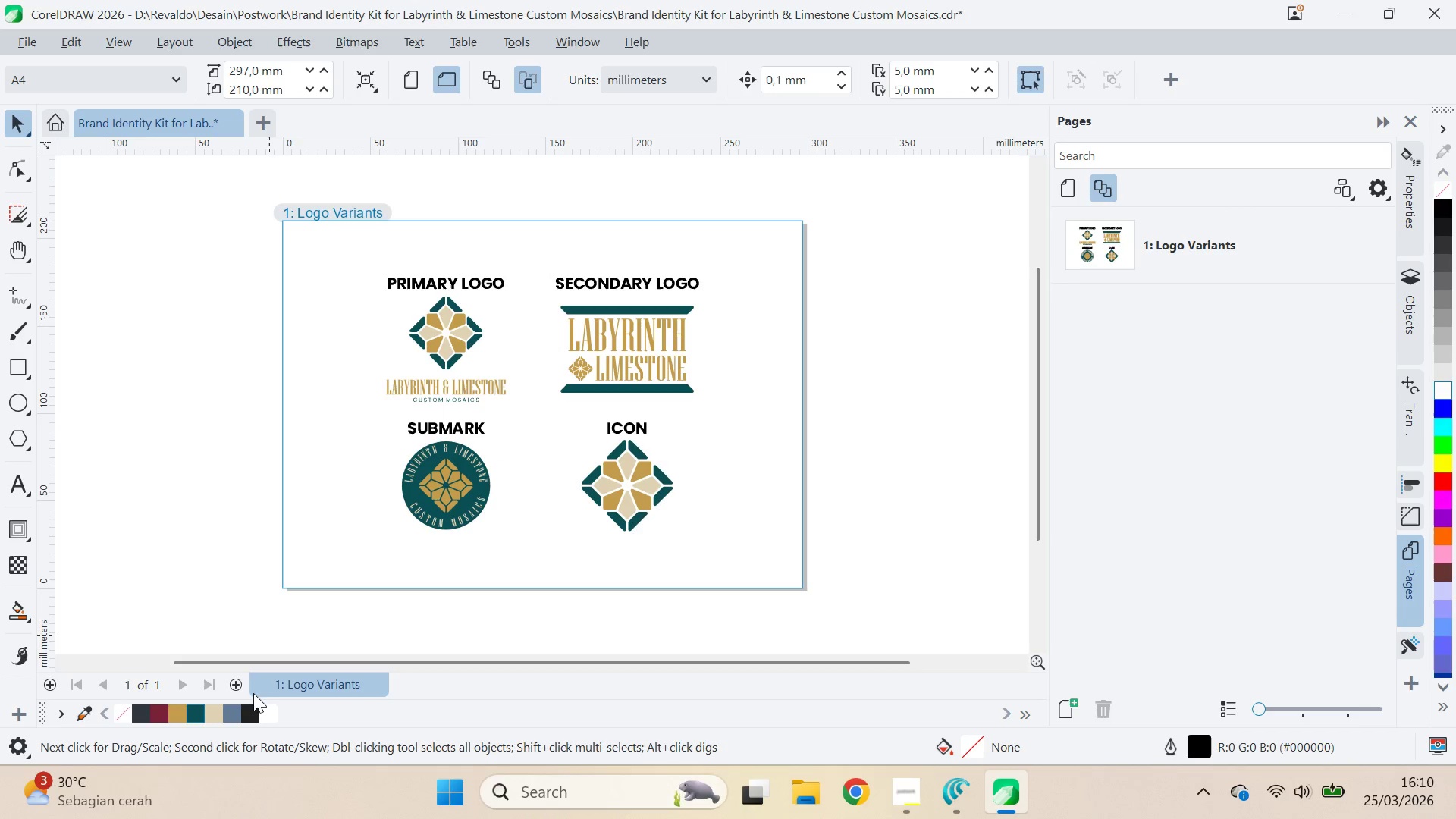 
left_click([234, 689])
 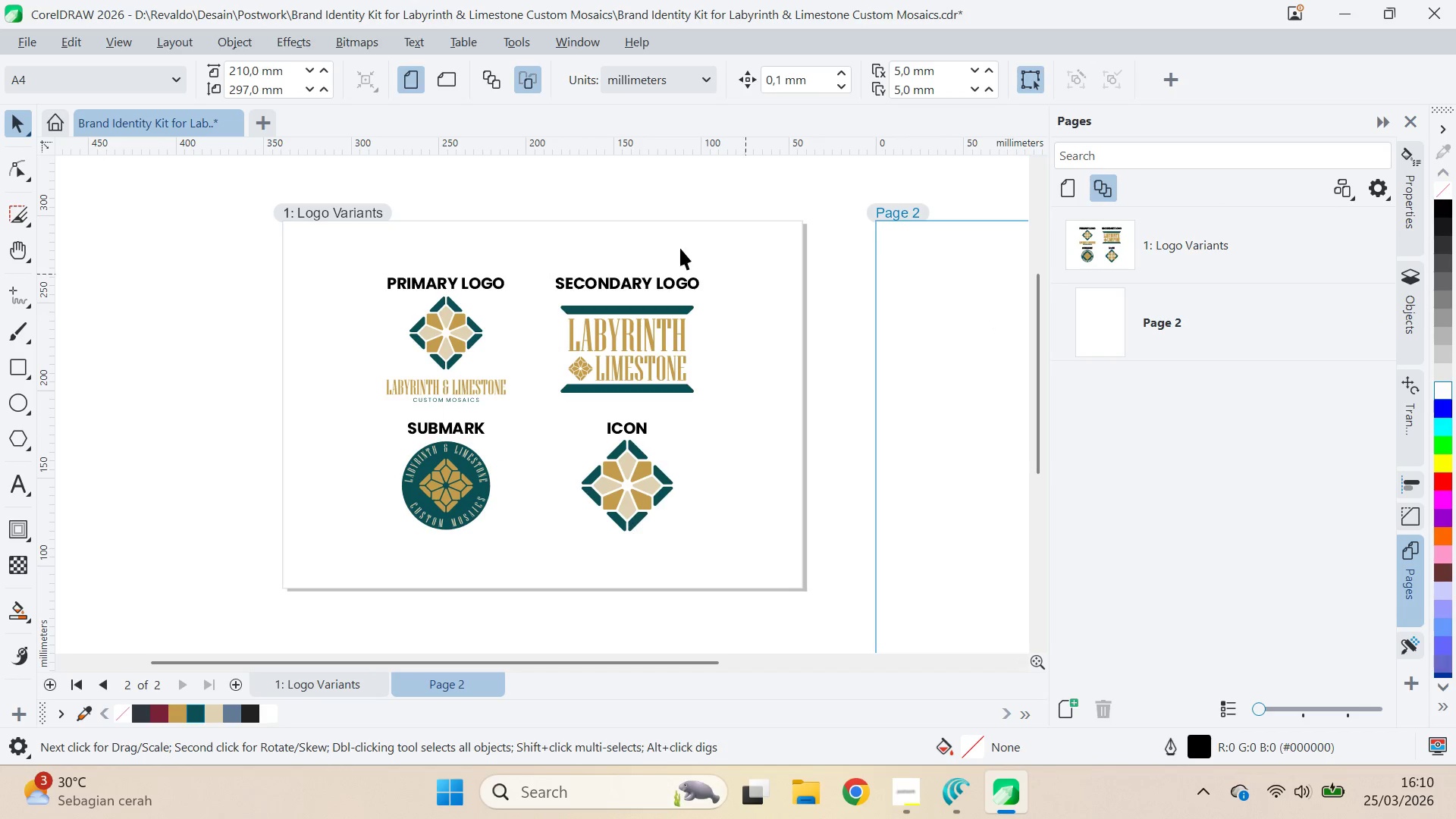 
left_click([445, 77])
 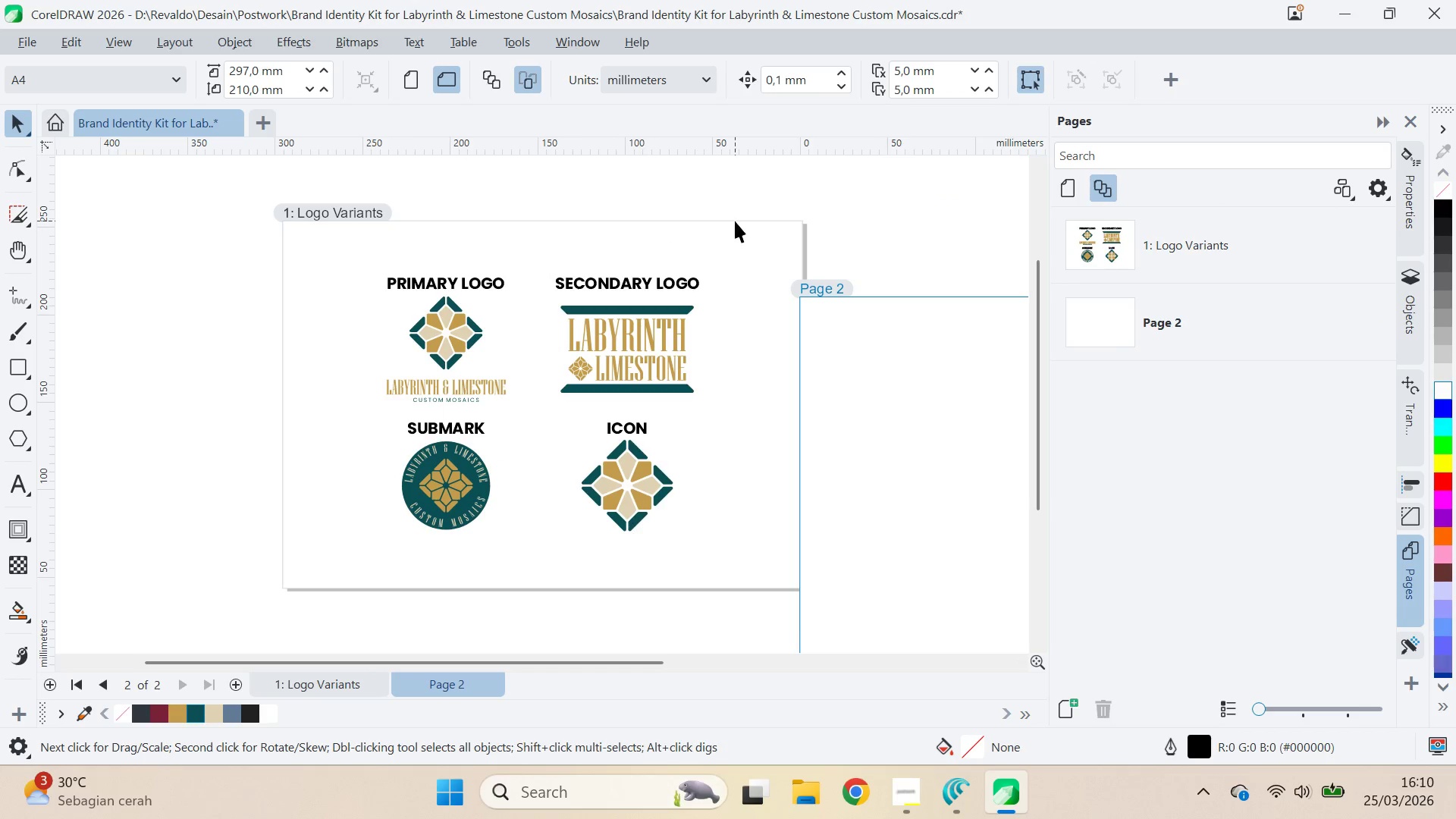 
type(QV)
 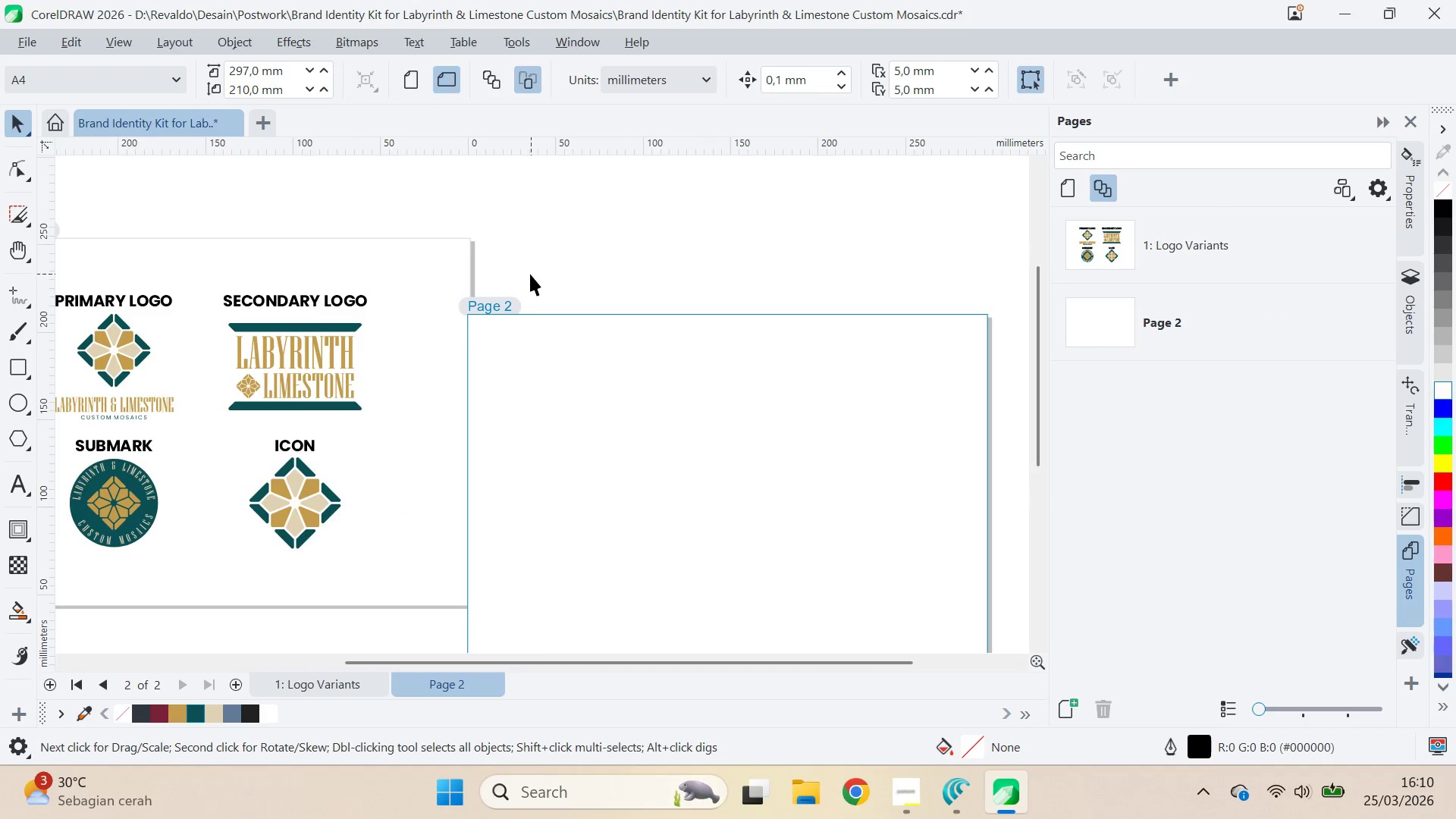 
left_click_drag(start_coordinate=[735, 214], to_coordinate=[403, 231])
 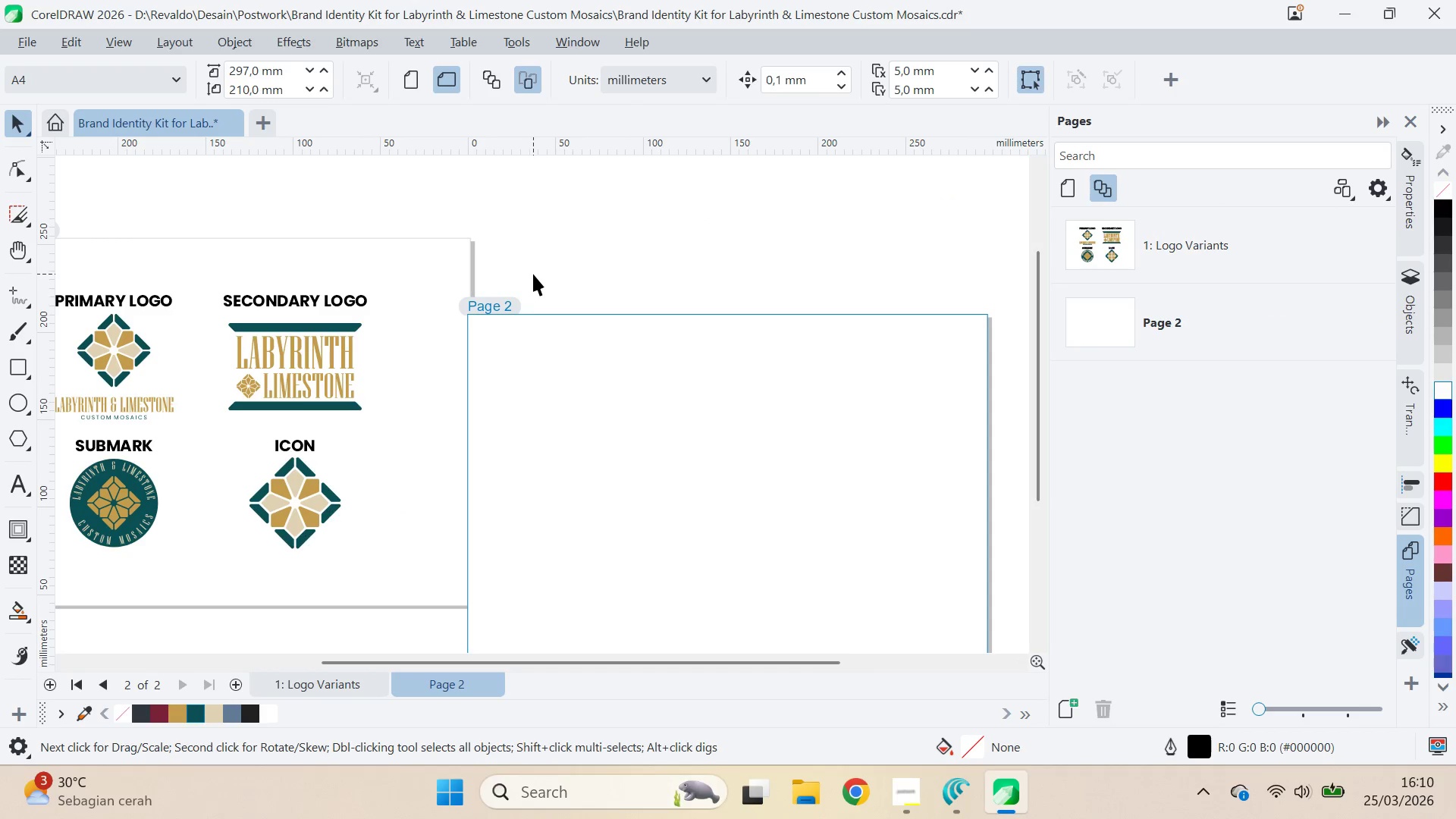 
key(Control+Z)
 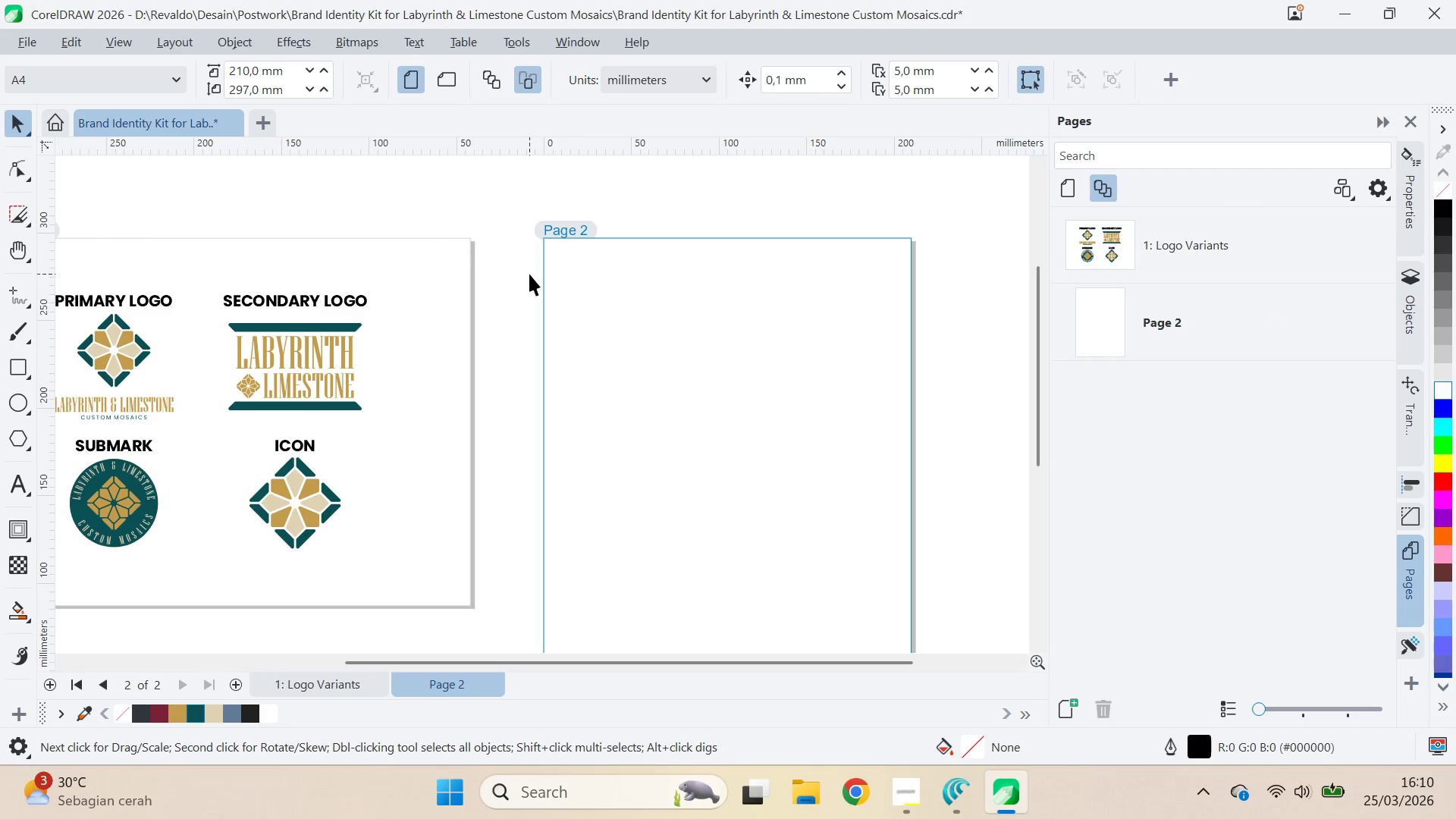 
key(Control+Z)
 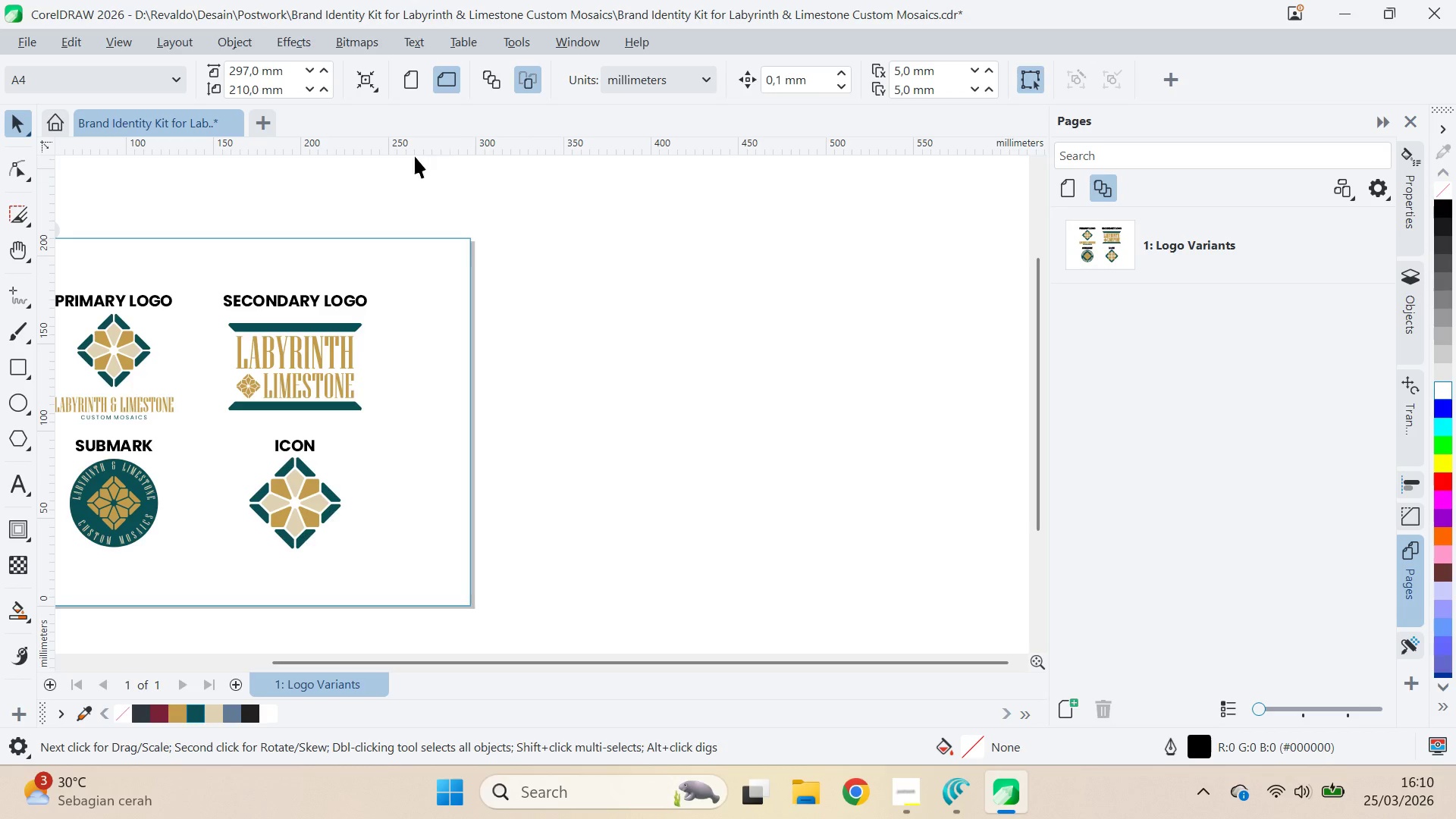 
key(Control+ControlLeft)
 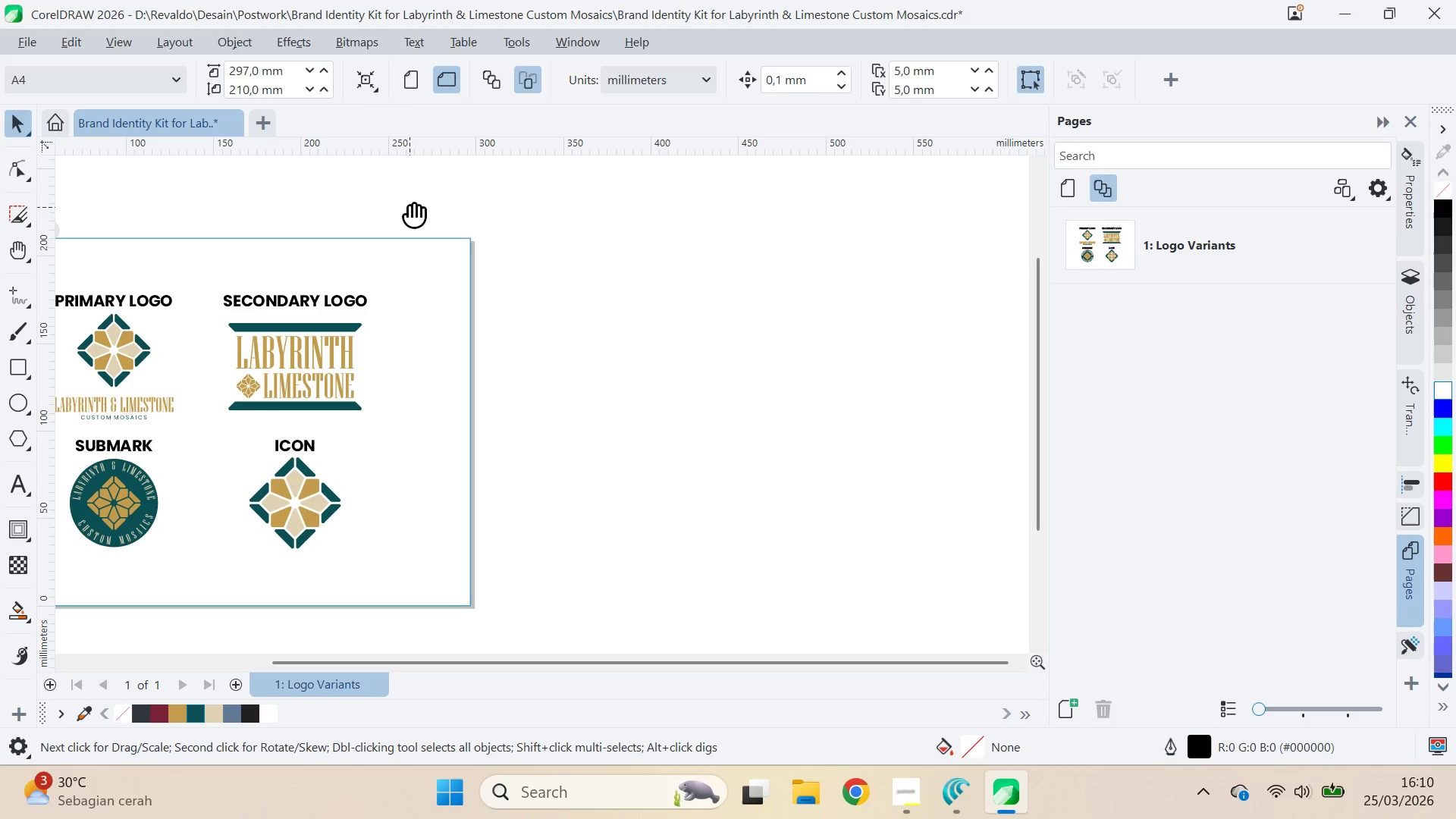 
type(QV)
 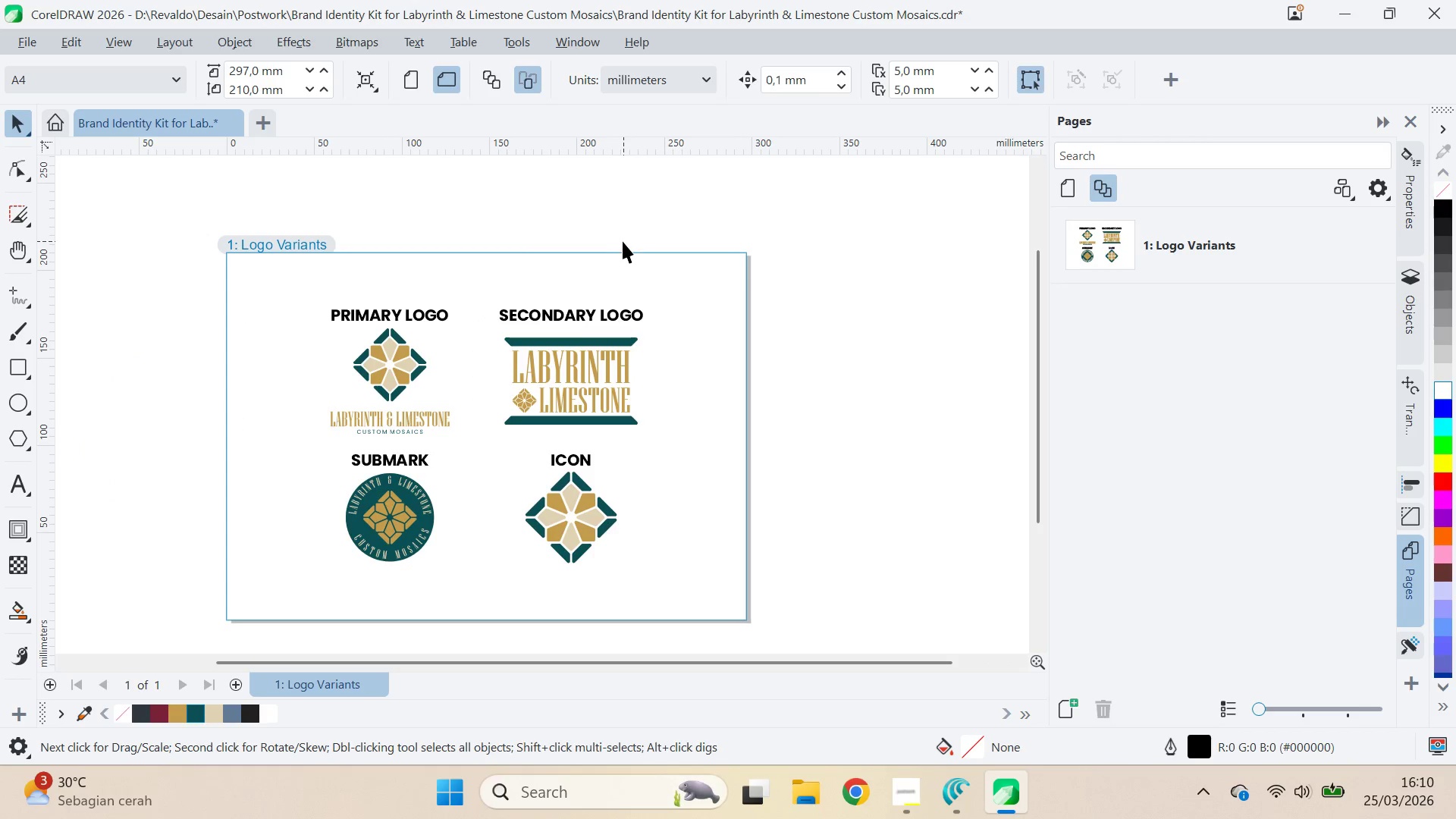 
left_click_drag(start_coordinate=[430, 198], to_coordinate=[706, 212])
 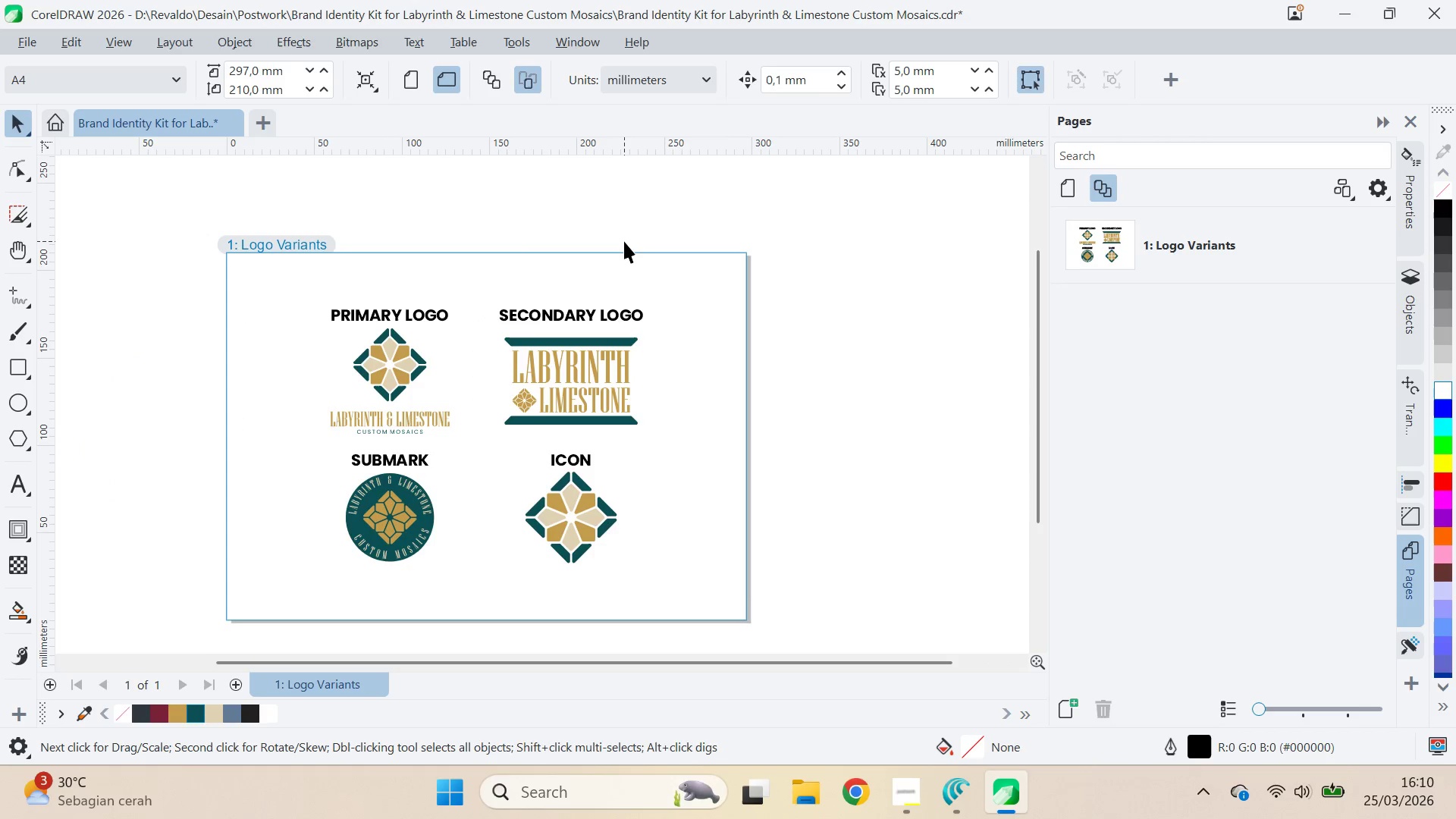 
left_click([623, 241])
 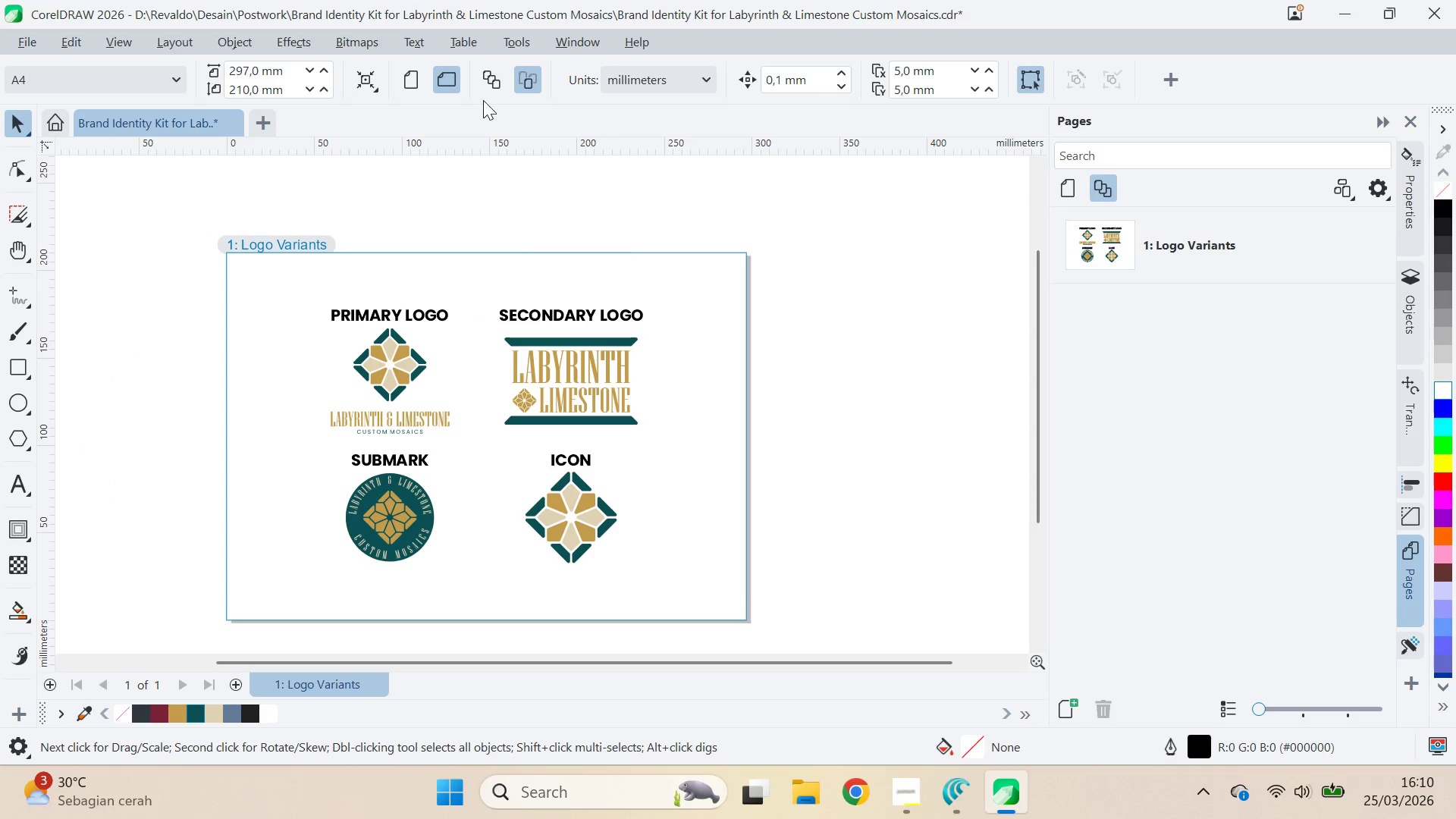 
left_click([495, 73])
 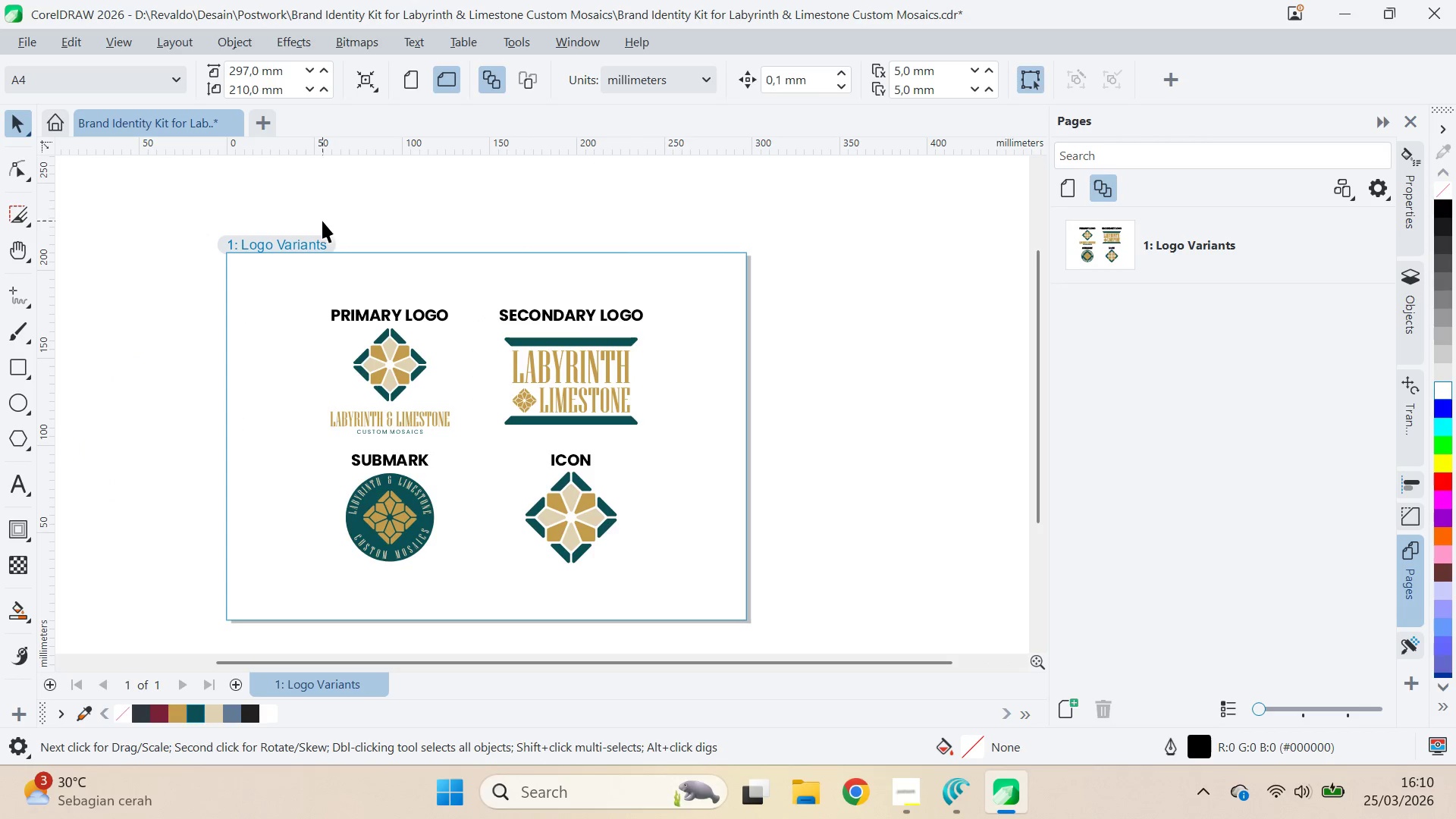 
left_click_drag(start_coordinate=[322, 221], to_coordinate=[324, 236])
 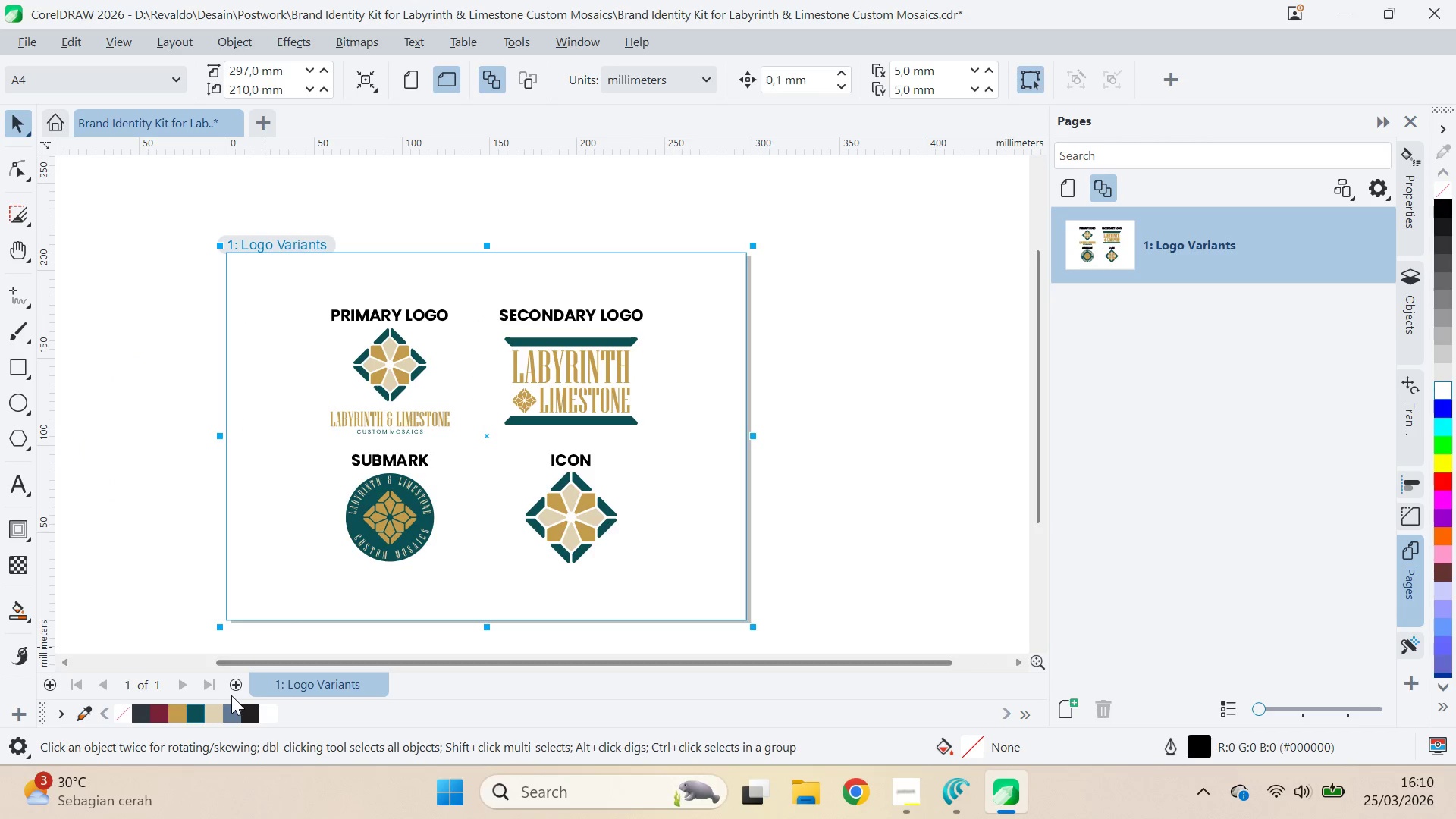 
left_click([236, 679])
 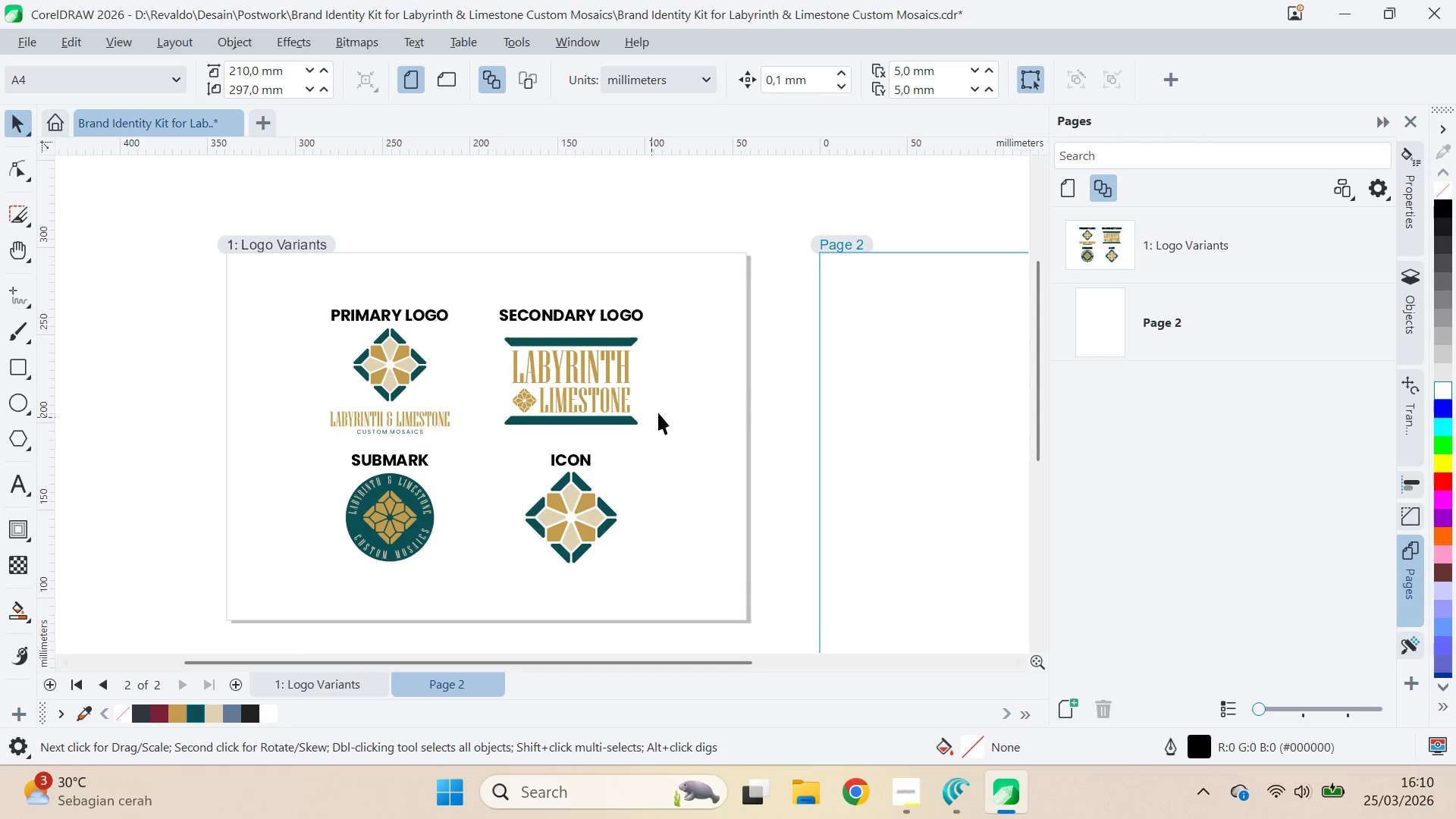 
type(QV)
 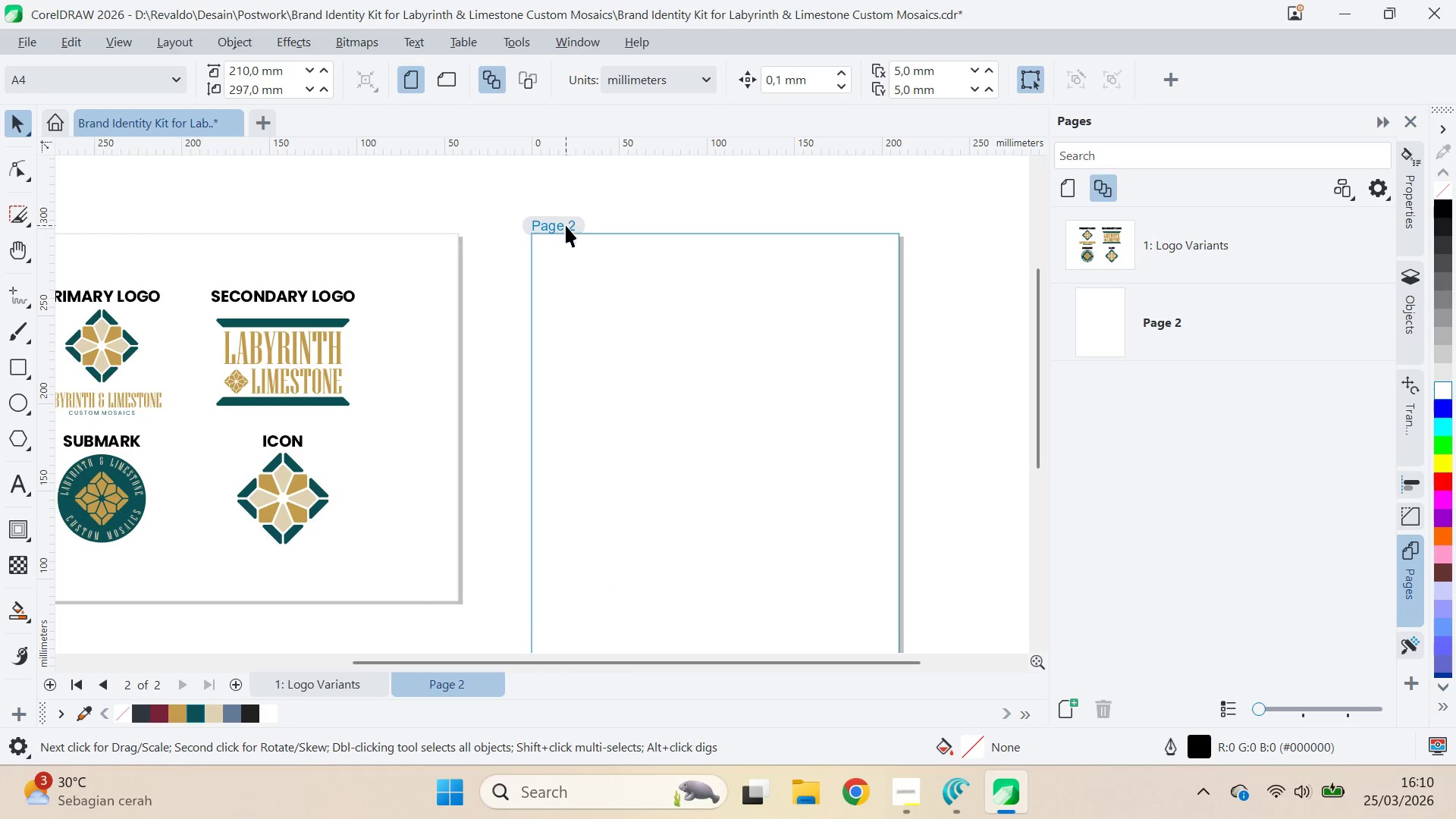 
left_click_drag(start_coordinate=[716, 372], to_coordinate=[428, 353])
 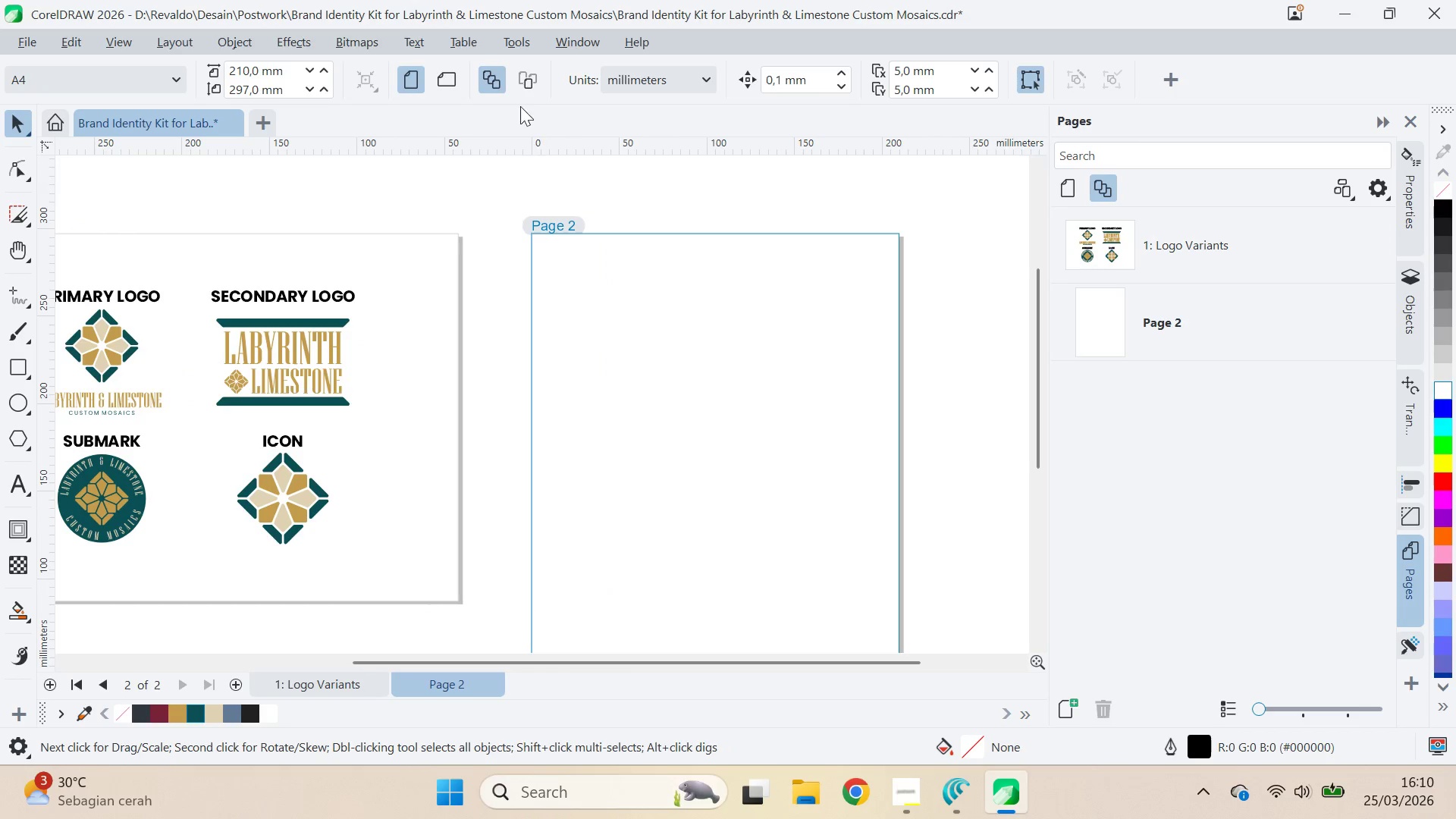 
left_click([520, 83])
 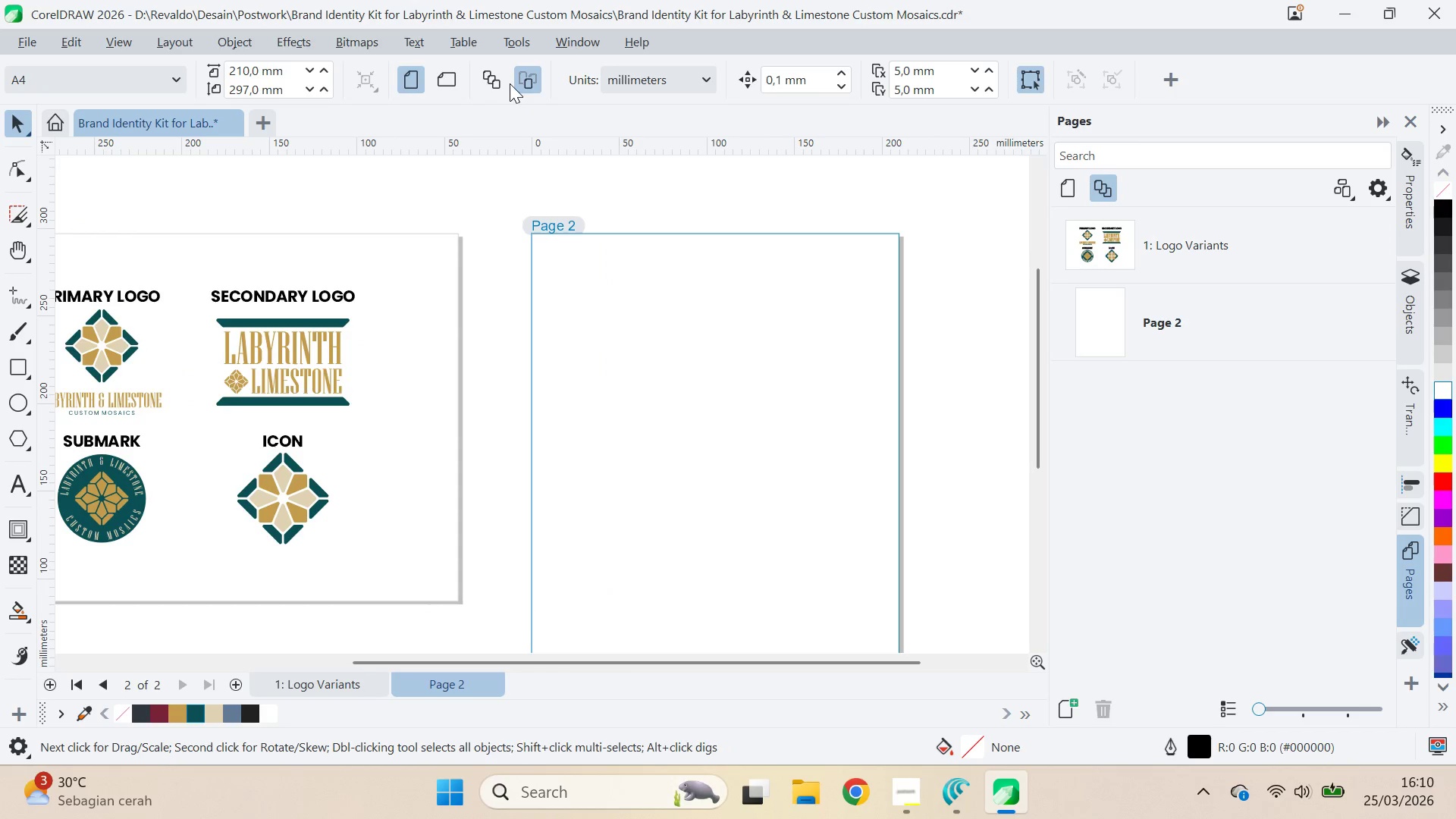 
double_click([504, 83])